 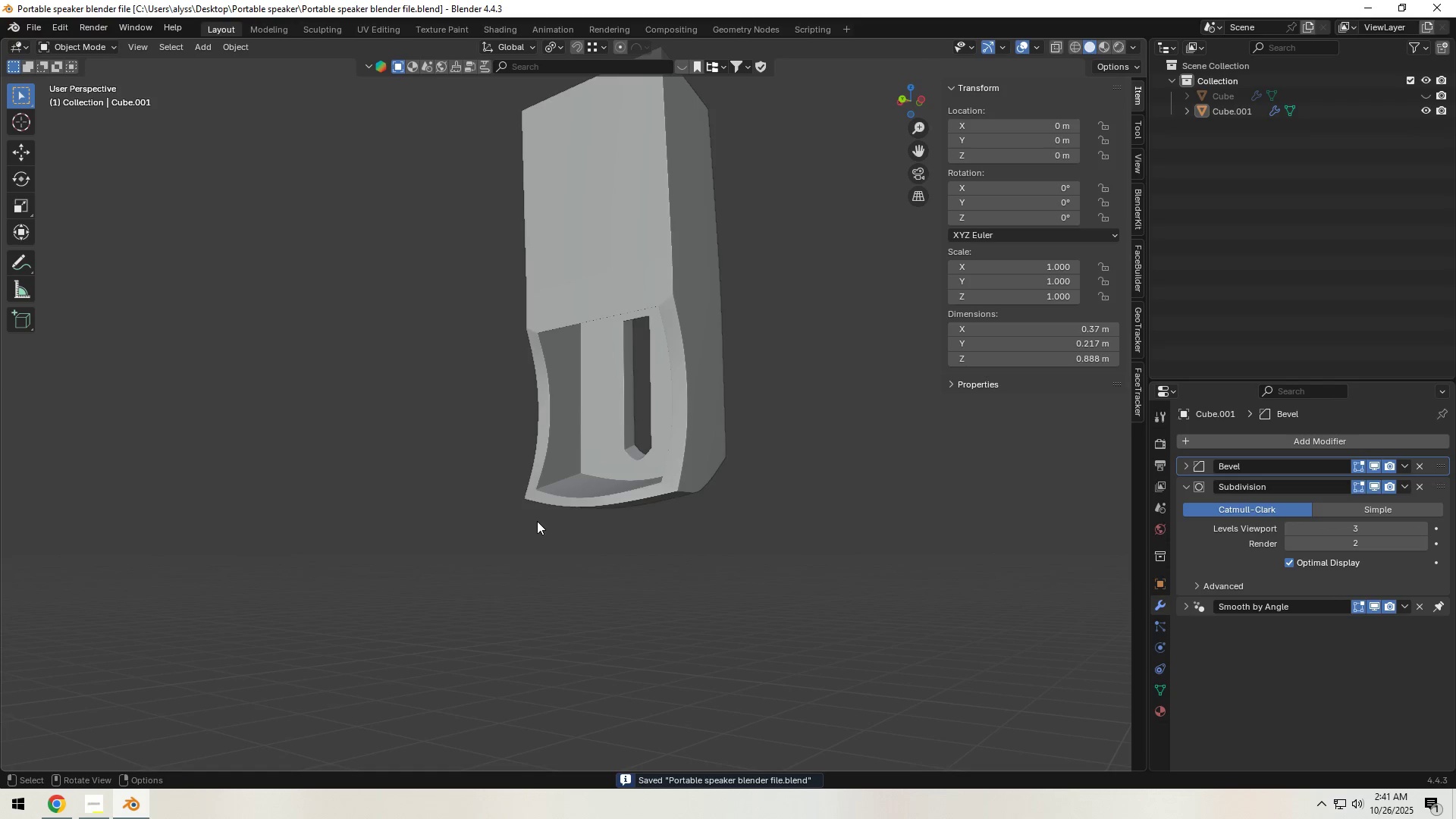 
left_click([1426, 93])
 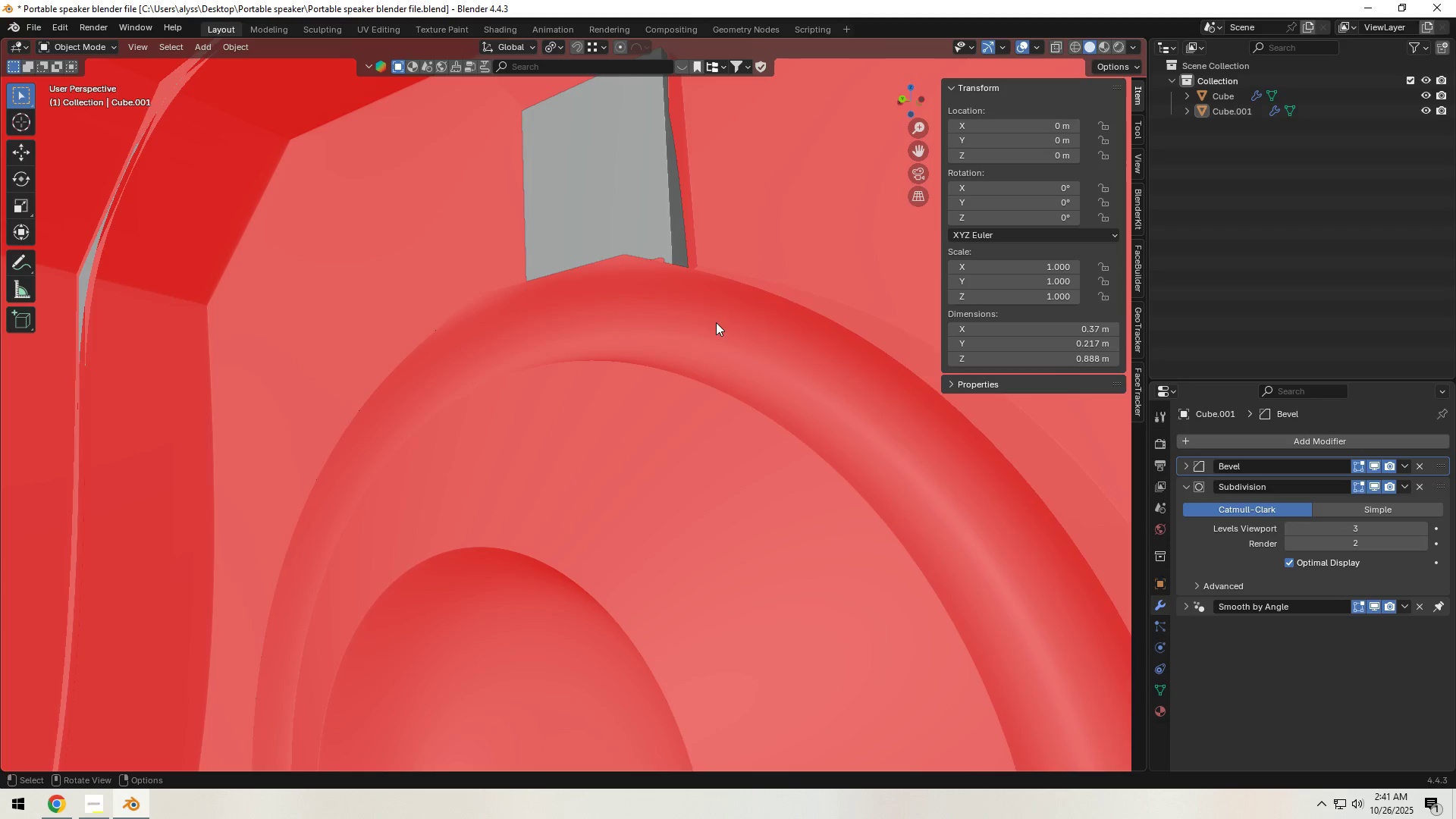 
scroll: coordinate [666, 356], scroll_direction: down, amount: 2.0
 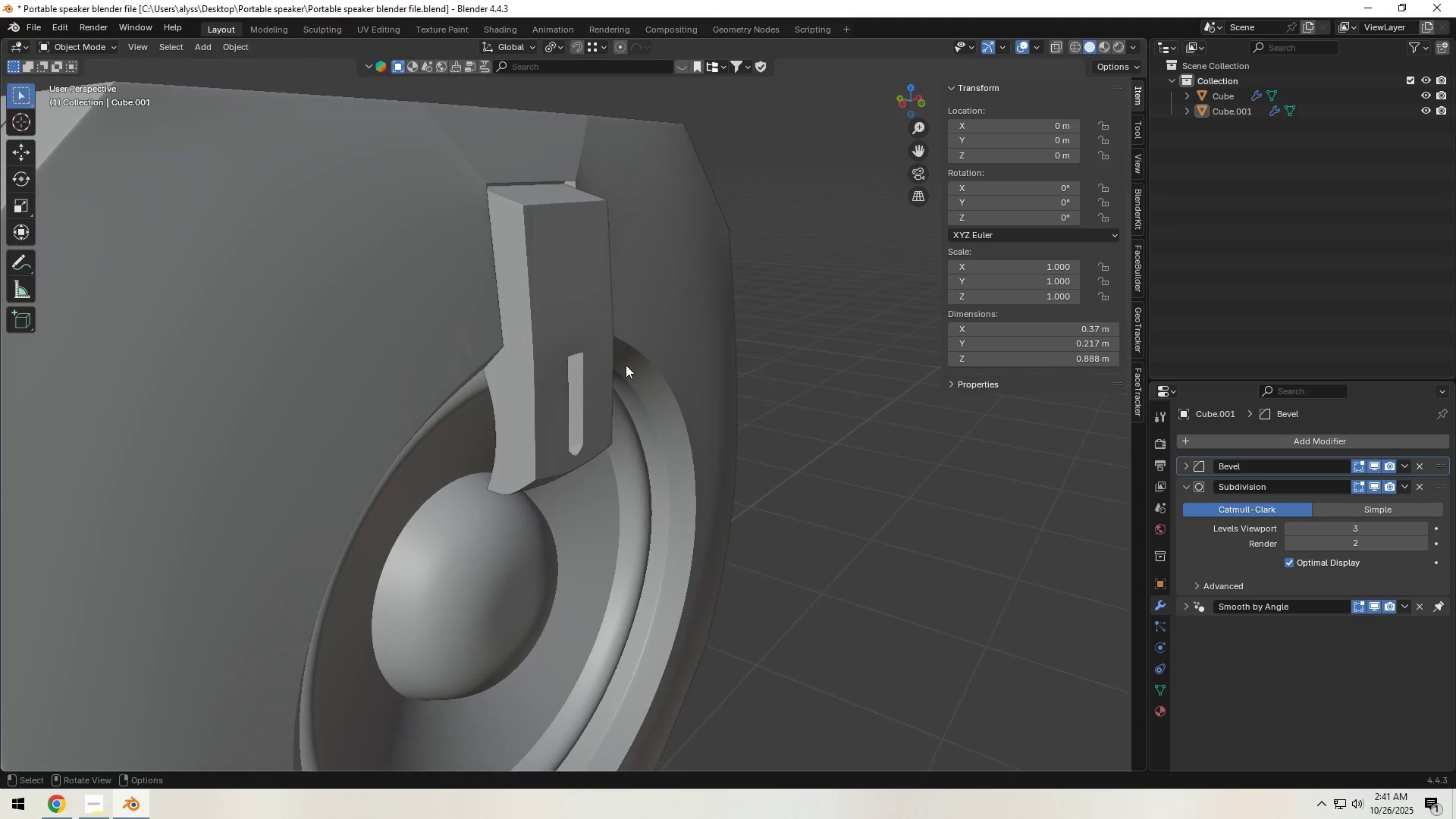 
left_click([809, 228])
 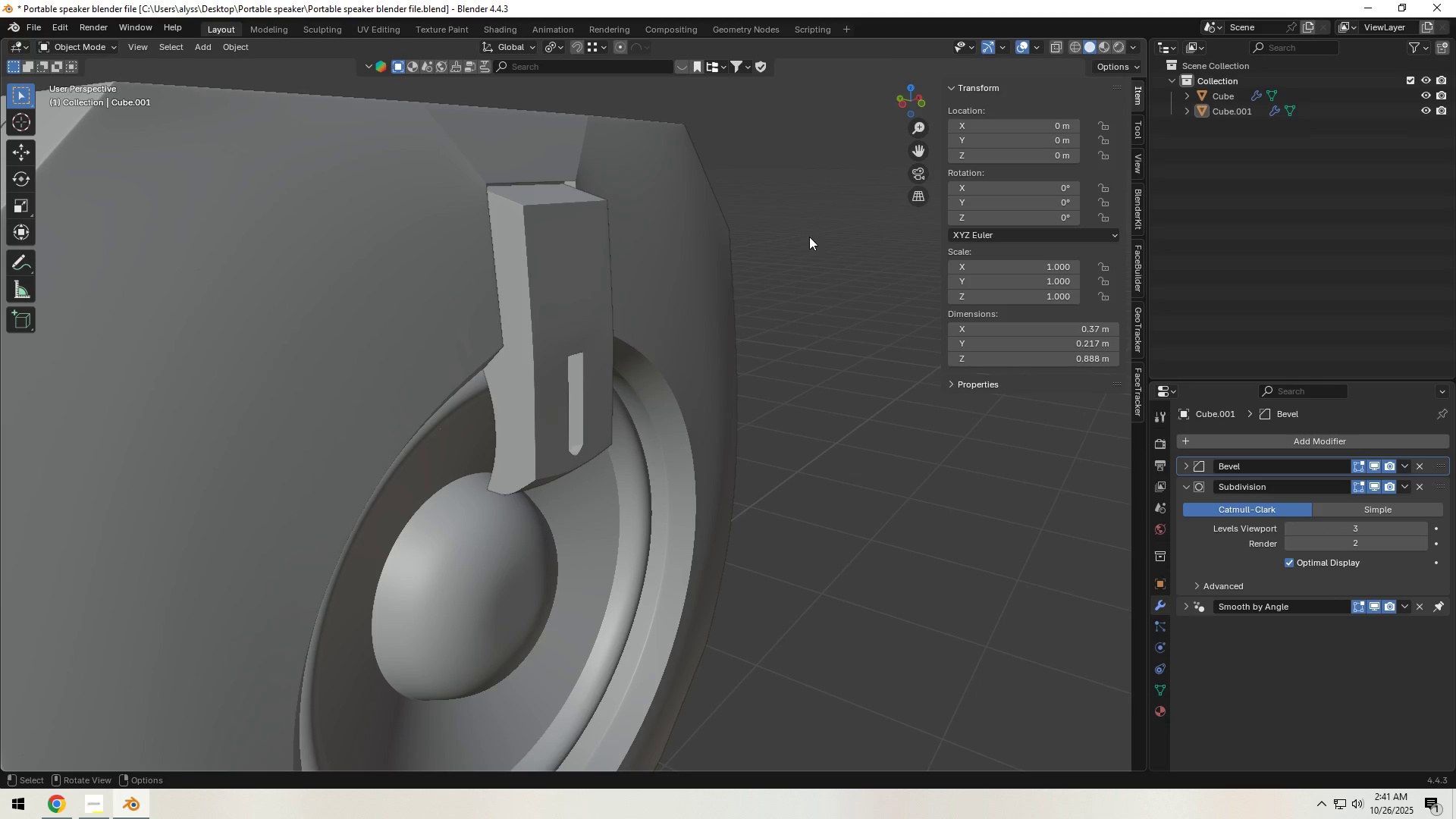 
key(Control+S)
 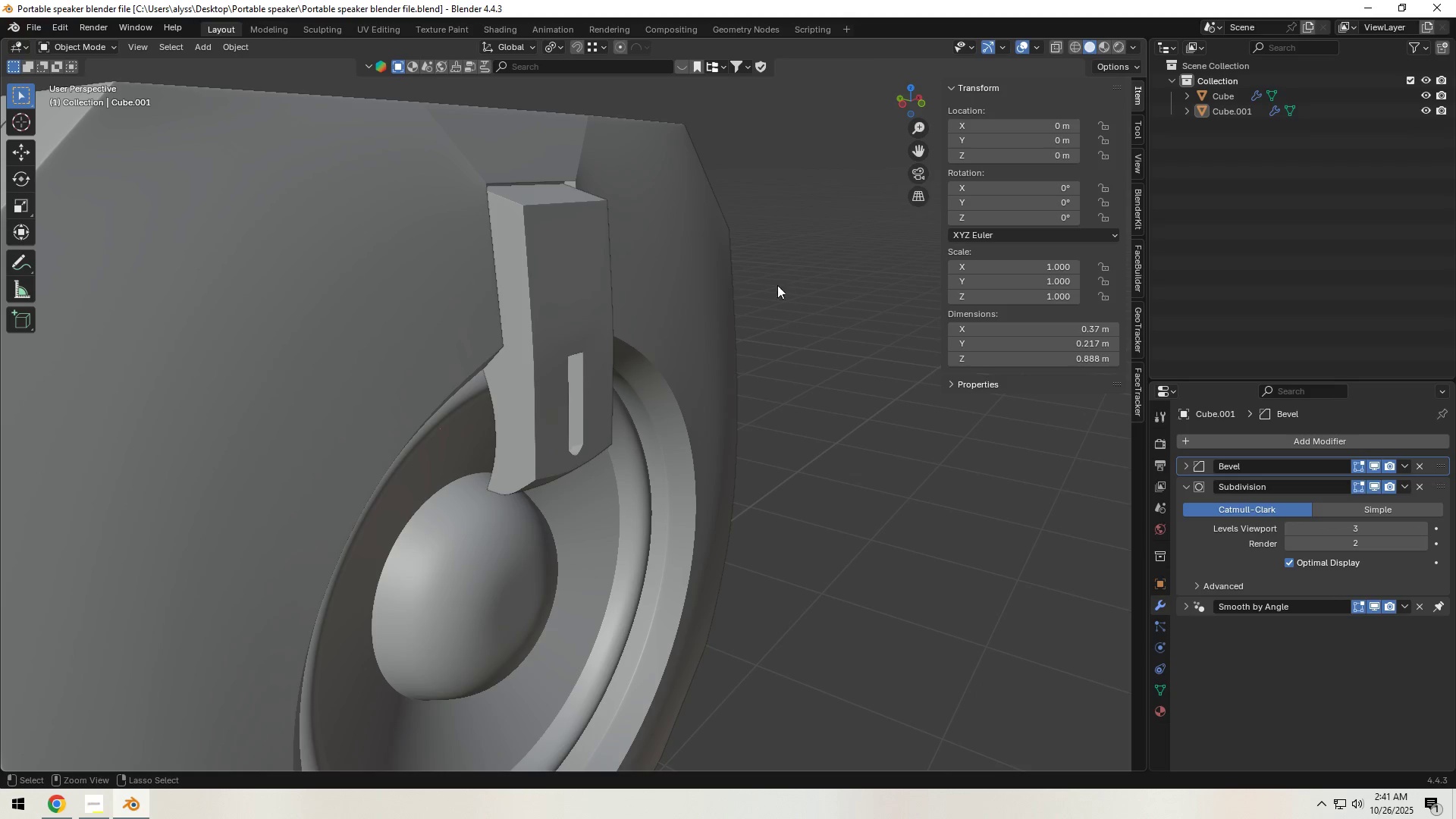 
scroll: coordinate [747, 327], scroll_direction: down, amount: 5.0
 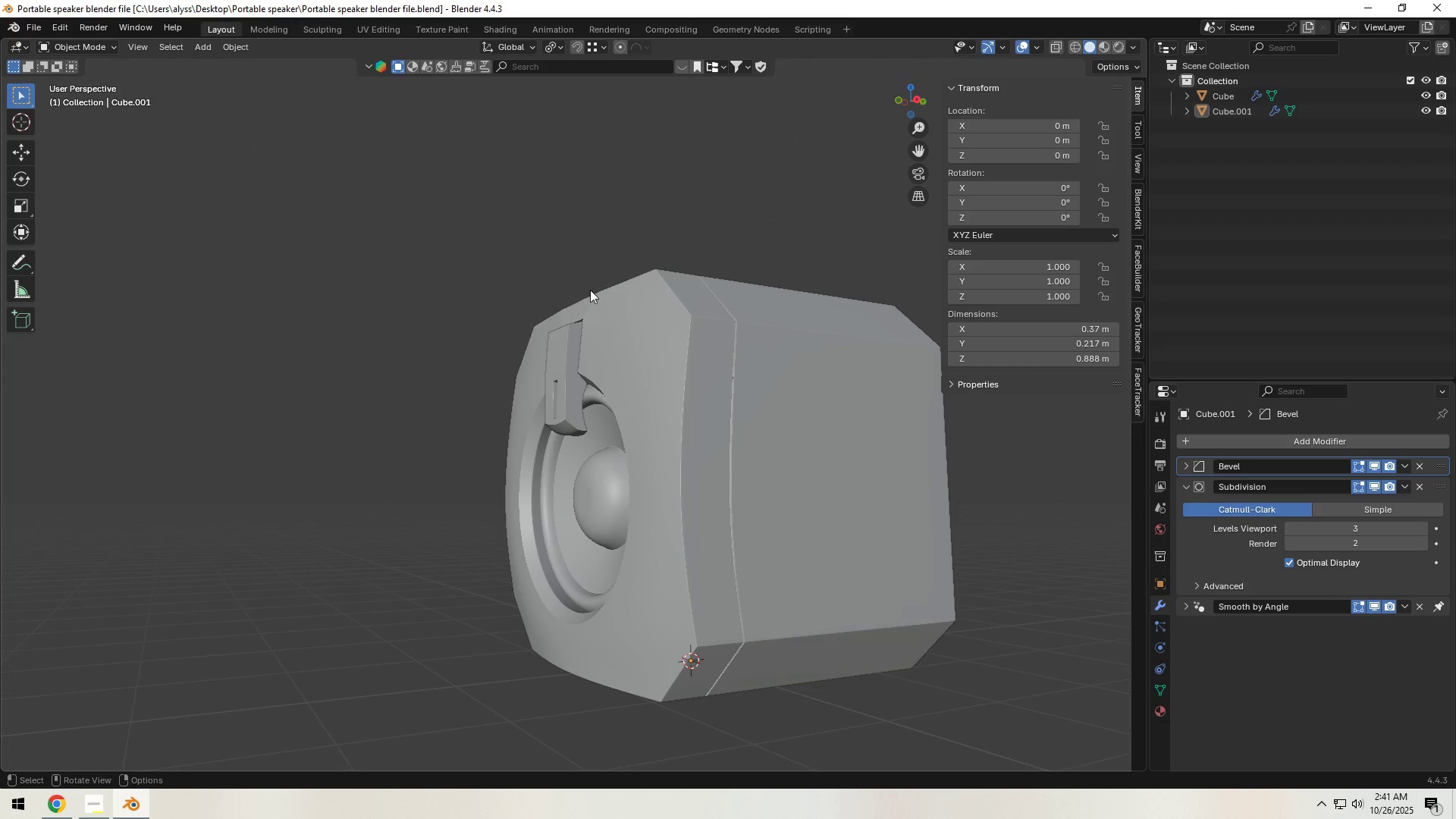 
wait(6.54)
 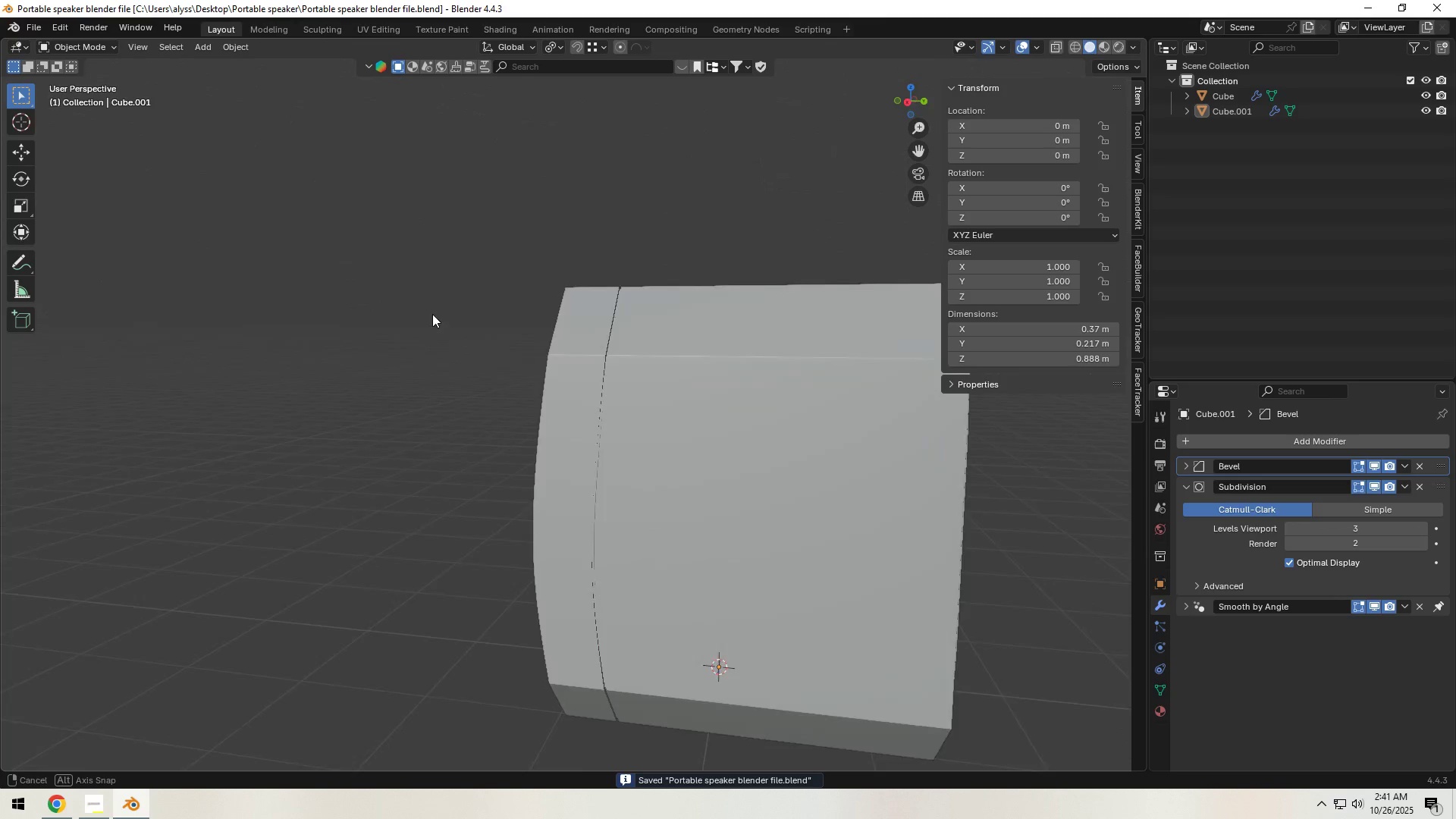 
scroll: coordinate [632, 409], scroll_direction: down, amount: 3.0
 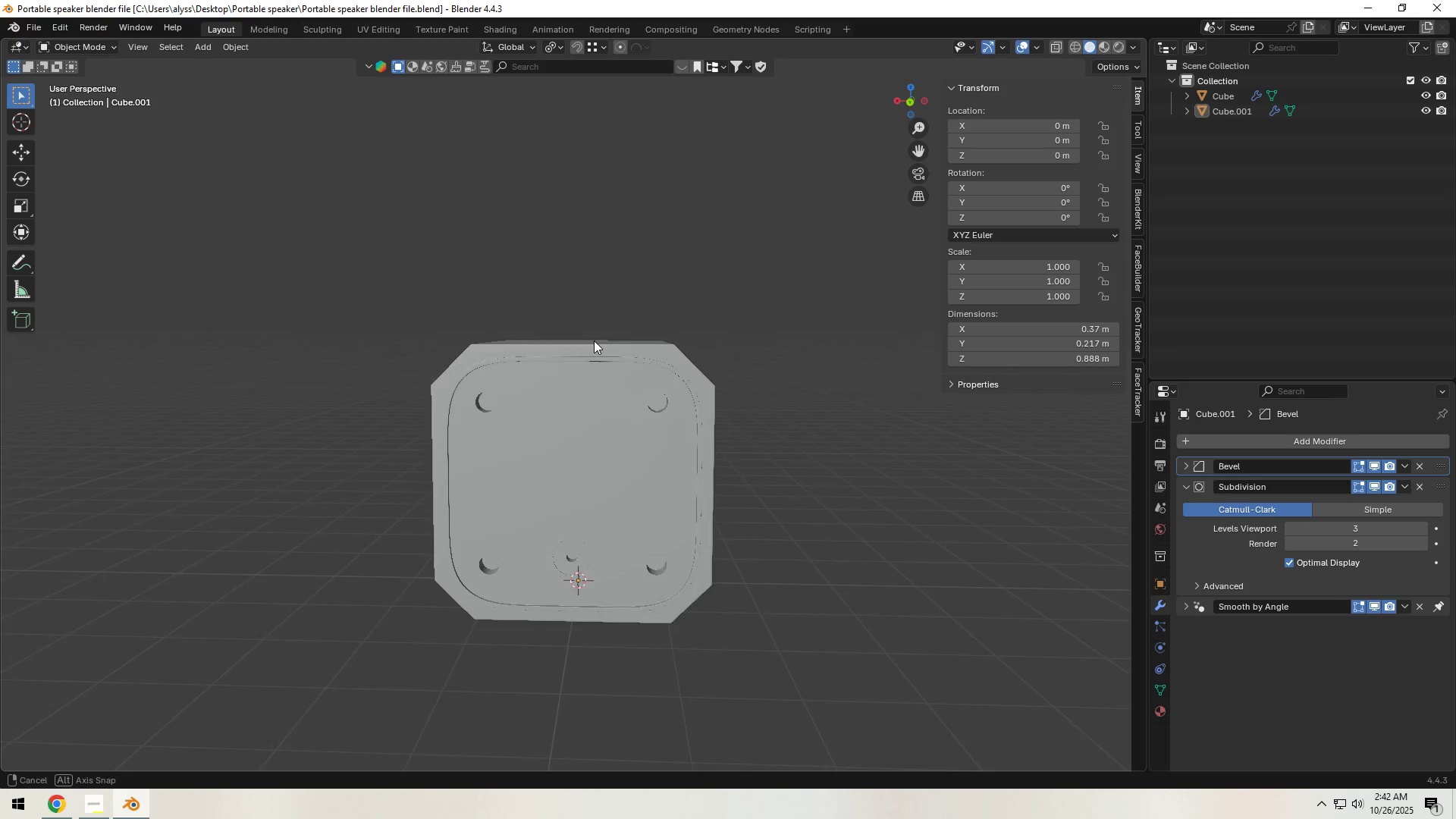 
wait(7.17)
 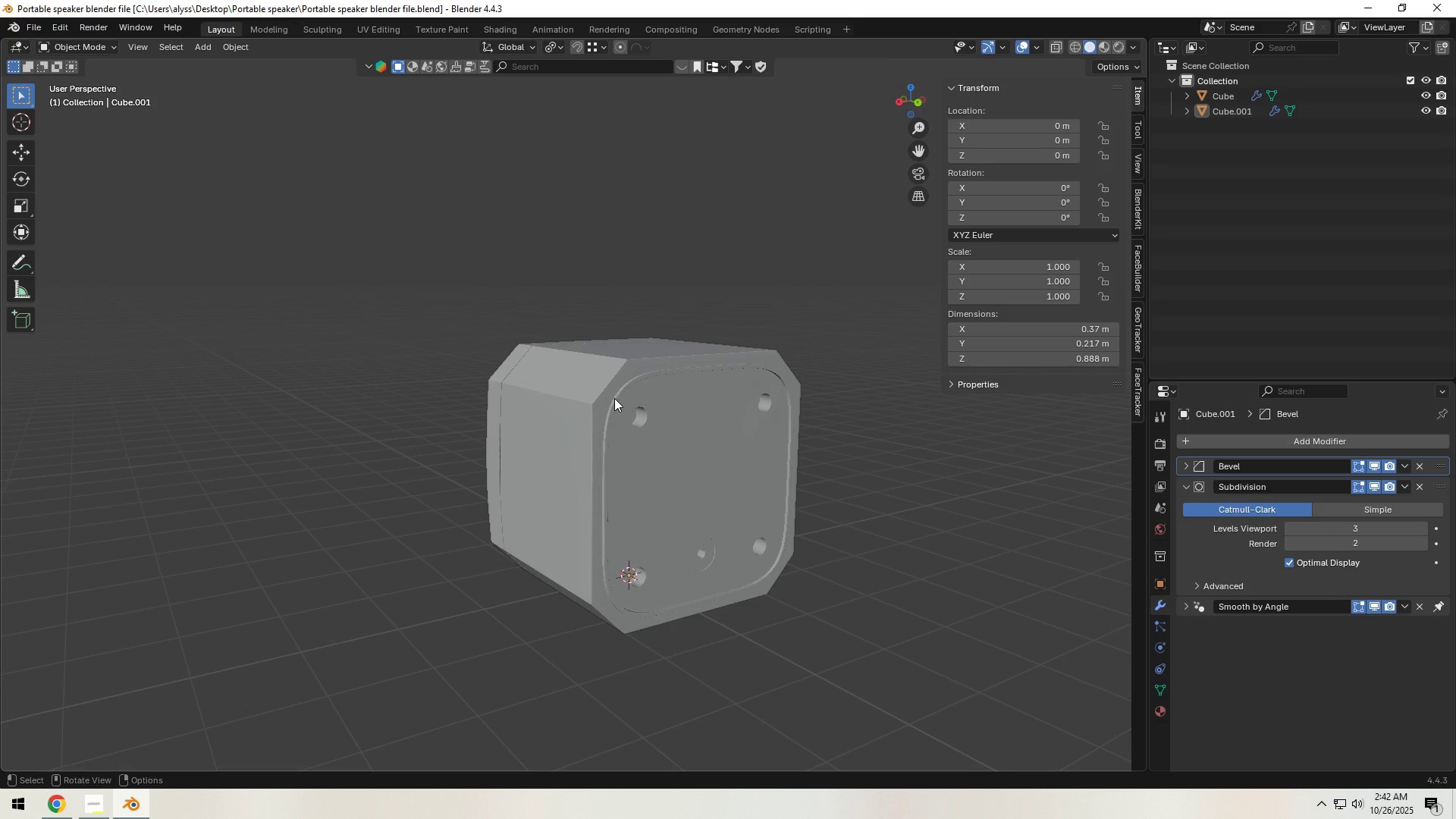 
hold_key(key=ShiftLeft, duration=0.41)
 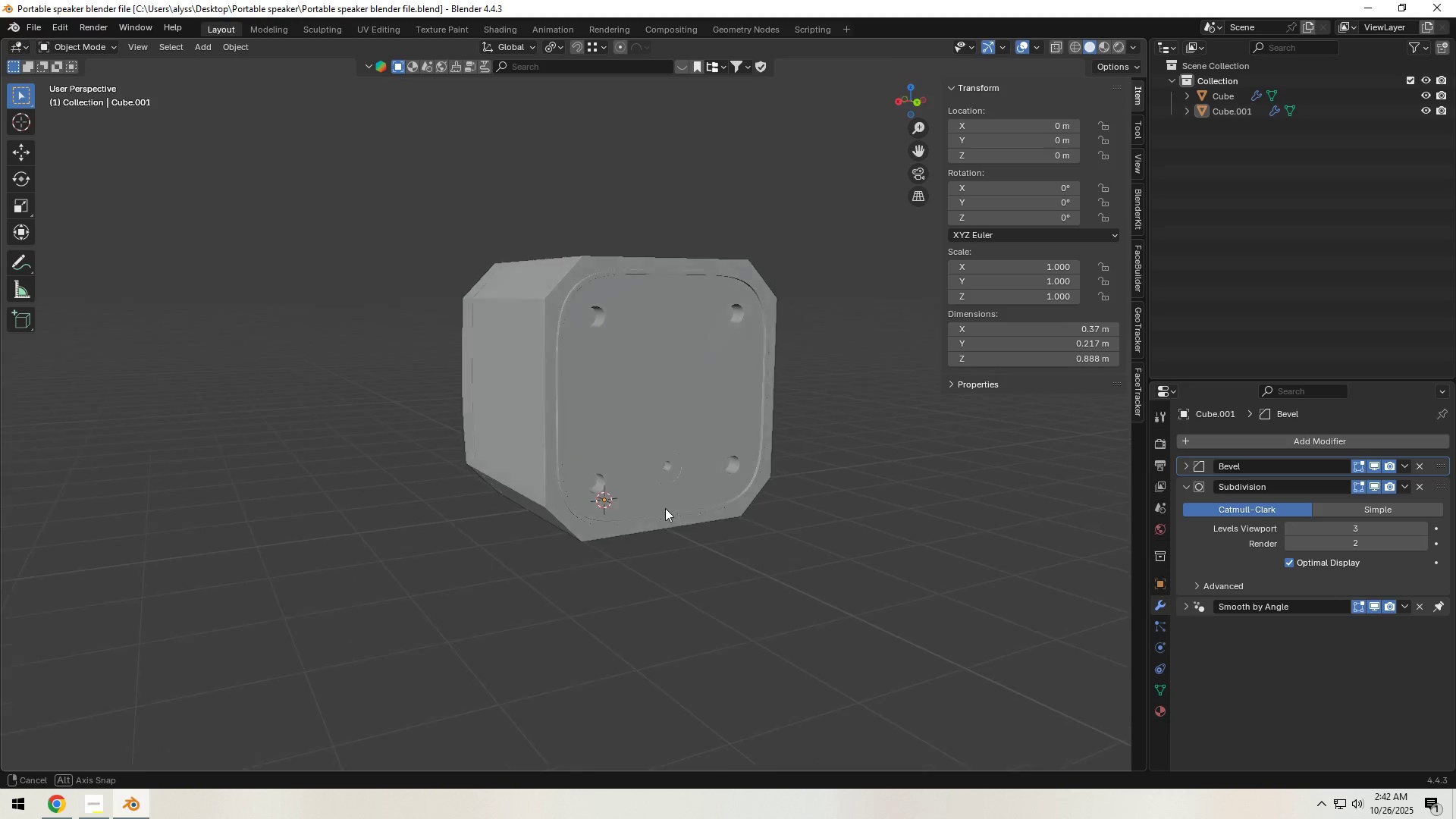 
key(Control+S)
 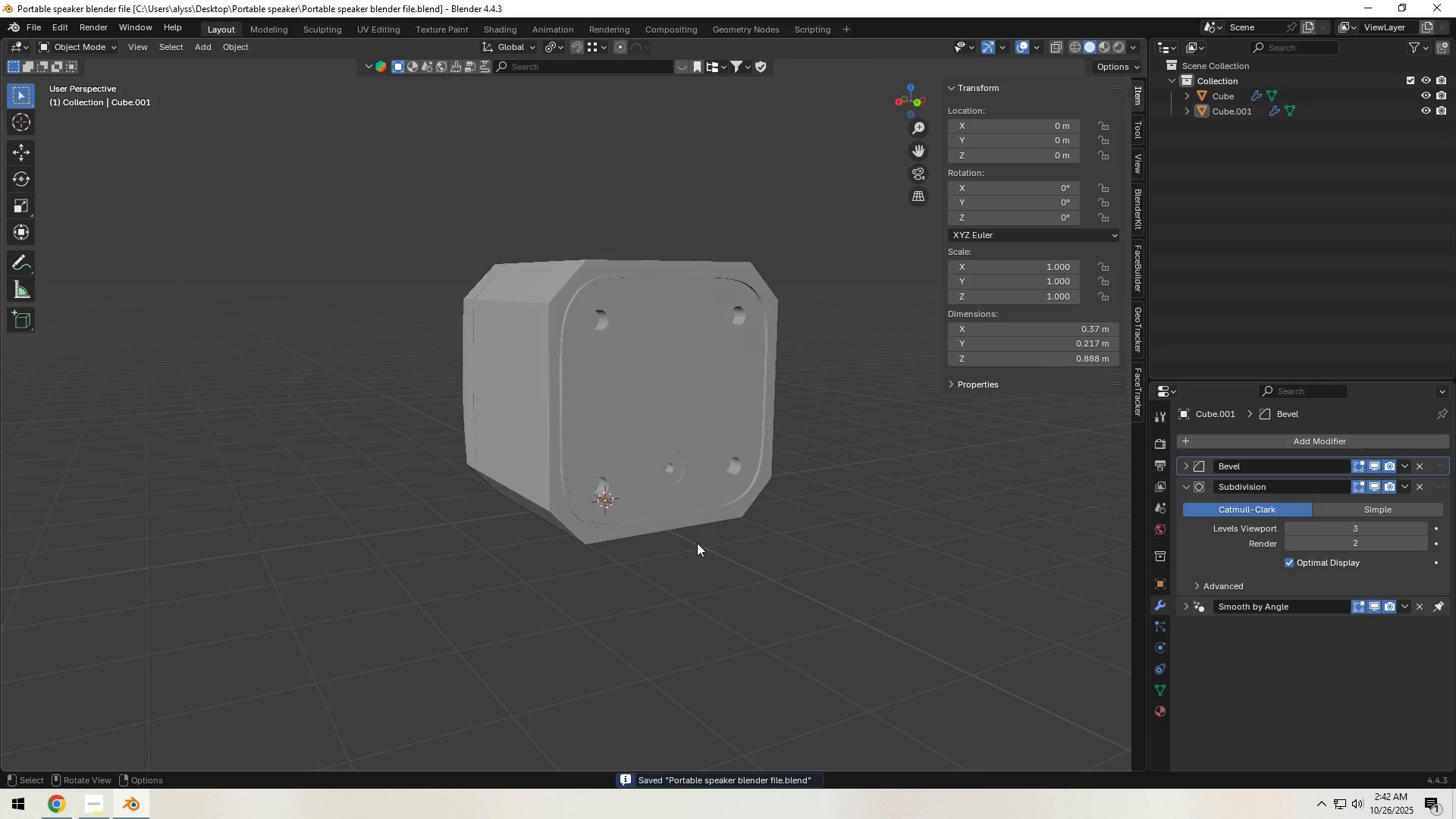 
wait(9.13)
 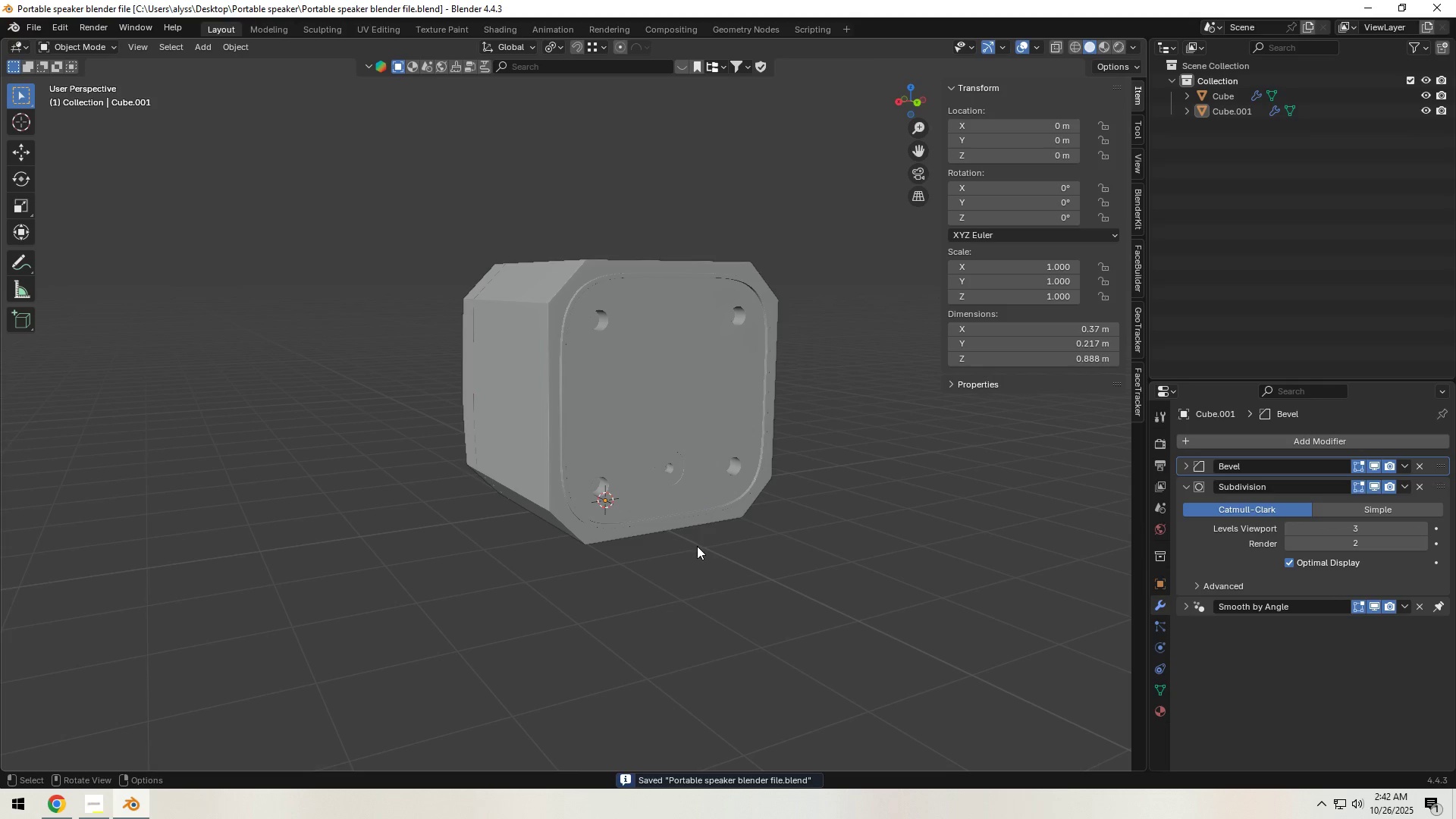 
key(Control+S)
 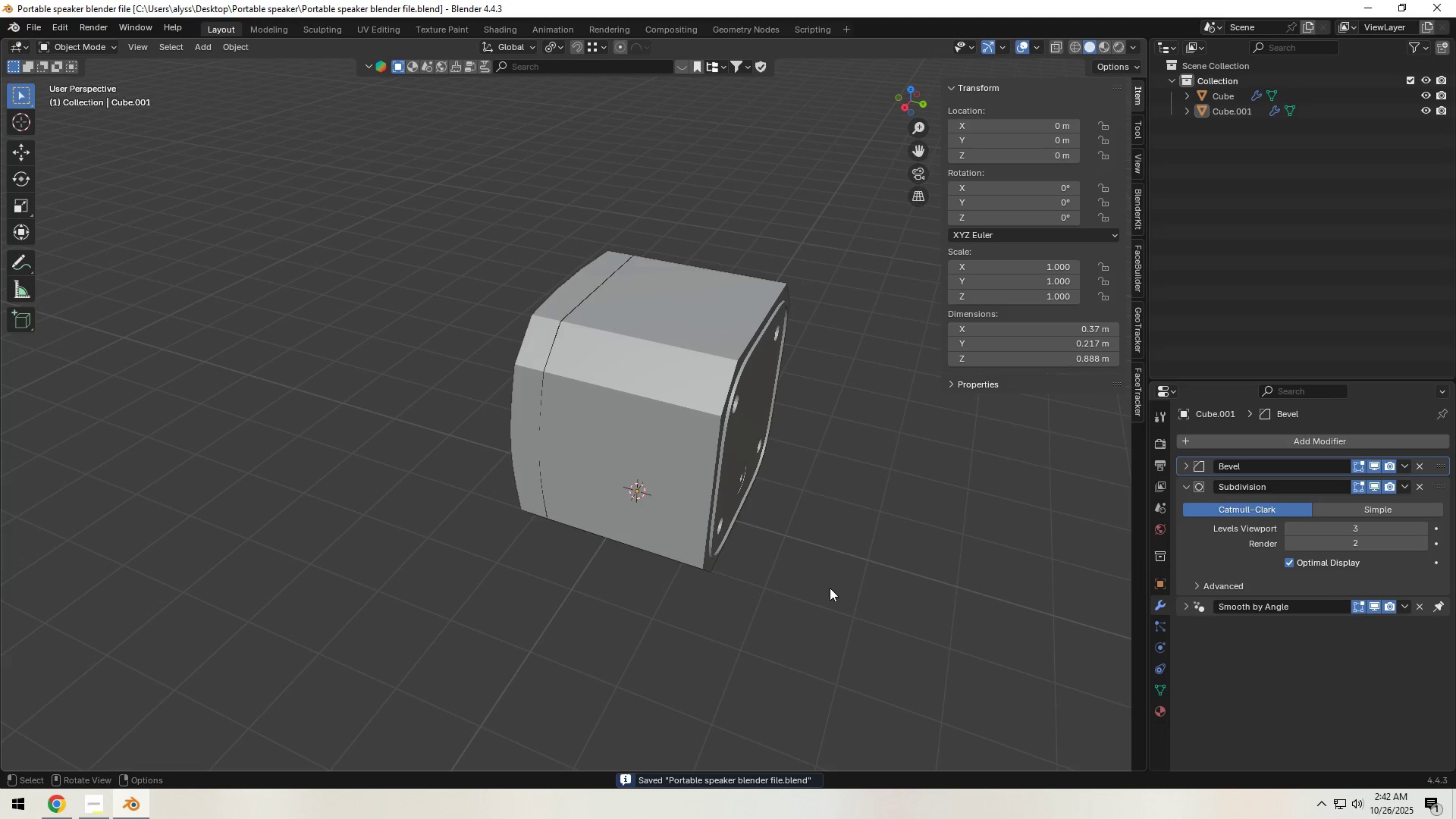 
wait(6.42)
 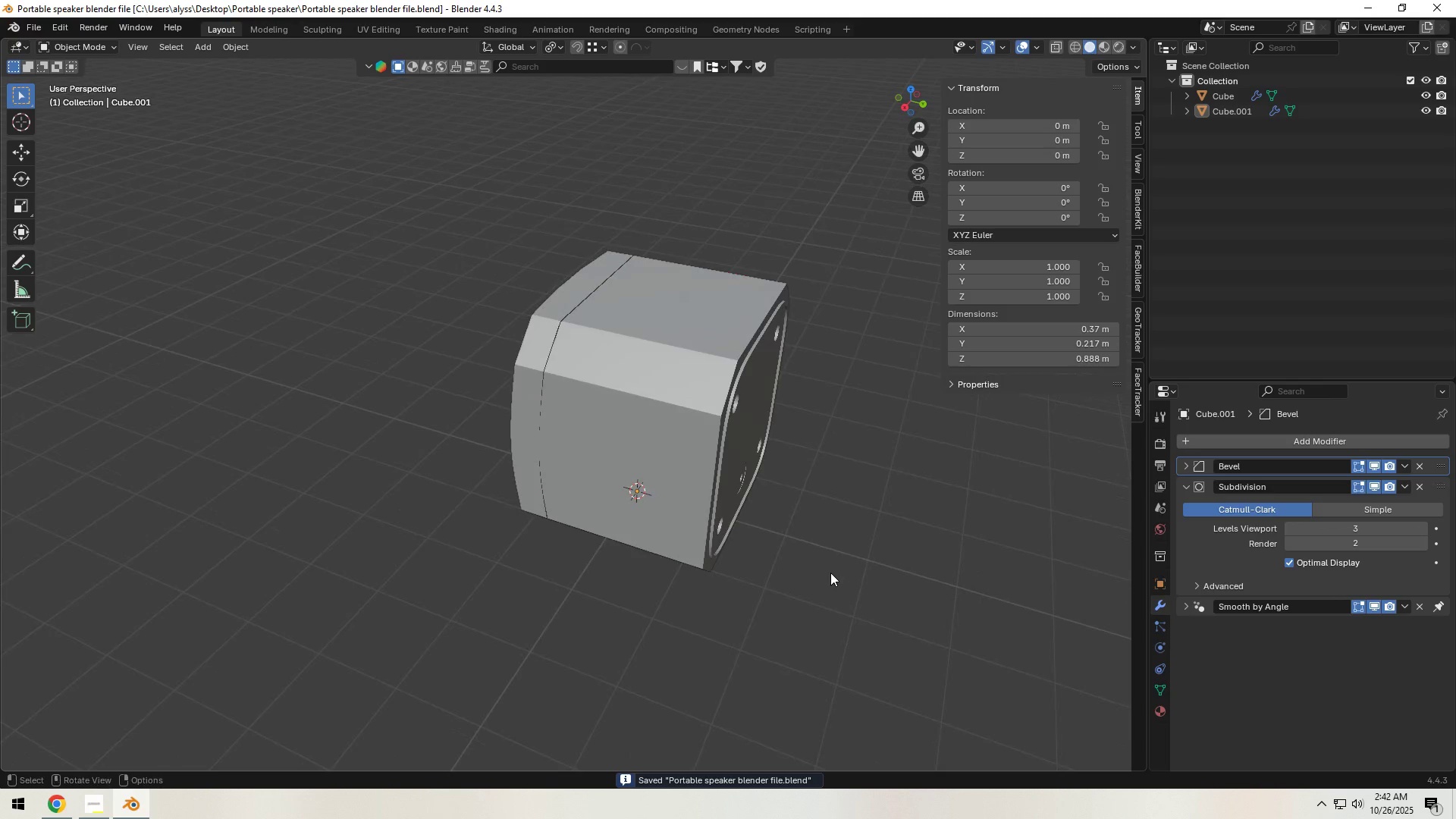 
key(Control+S)
 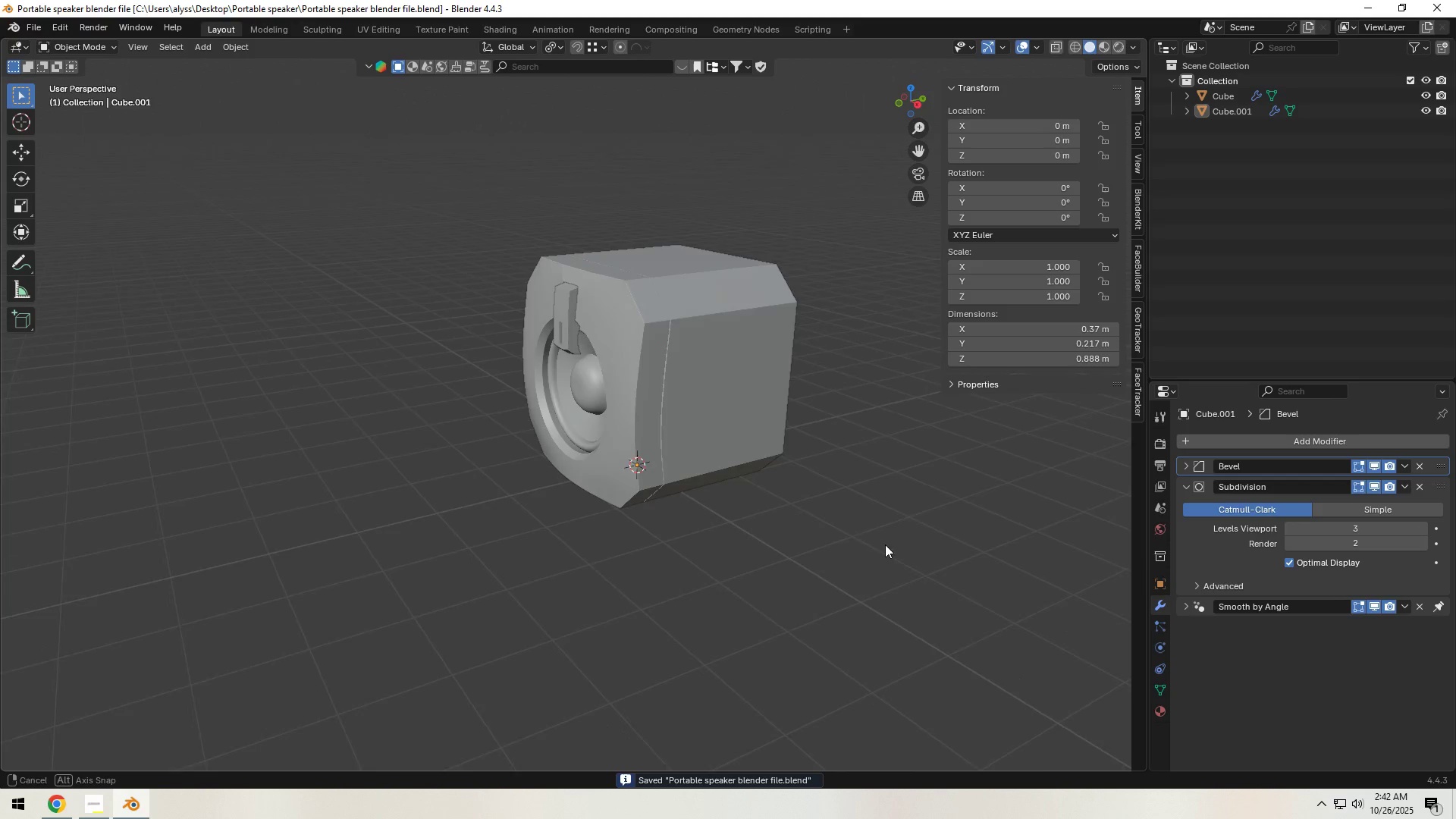 
hold_key(key=ShiftLeft, duration=0.53)
 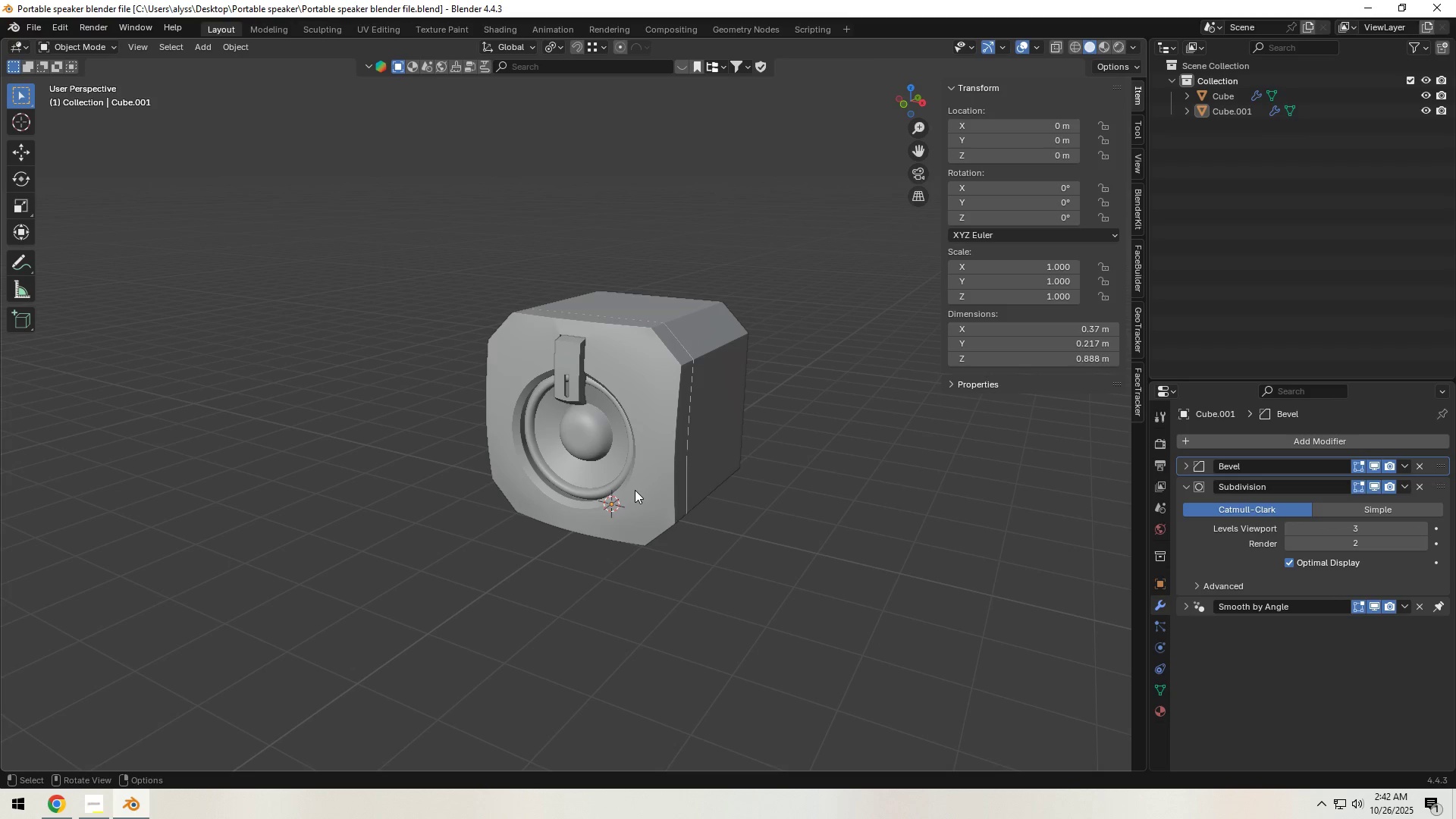 